 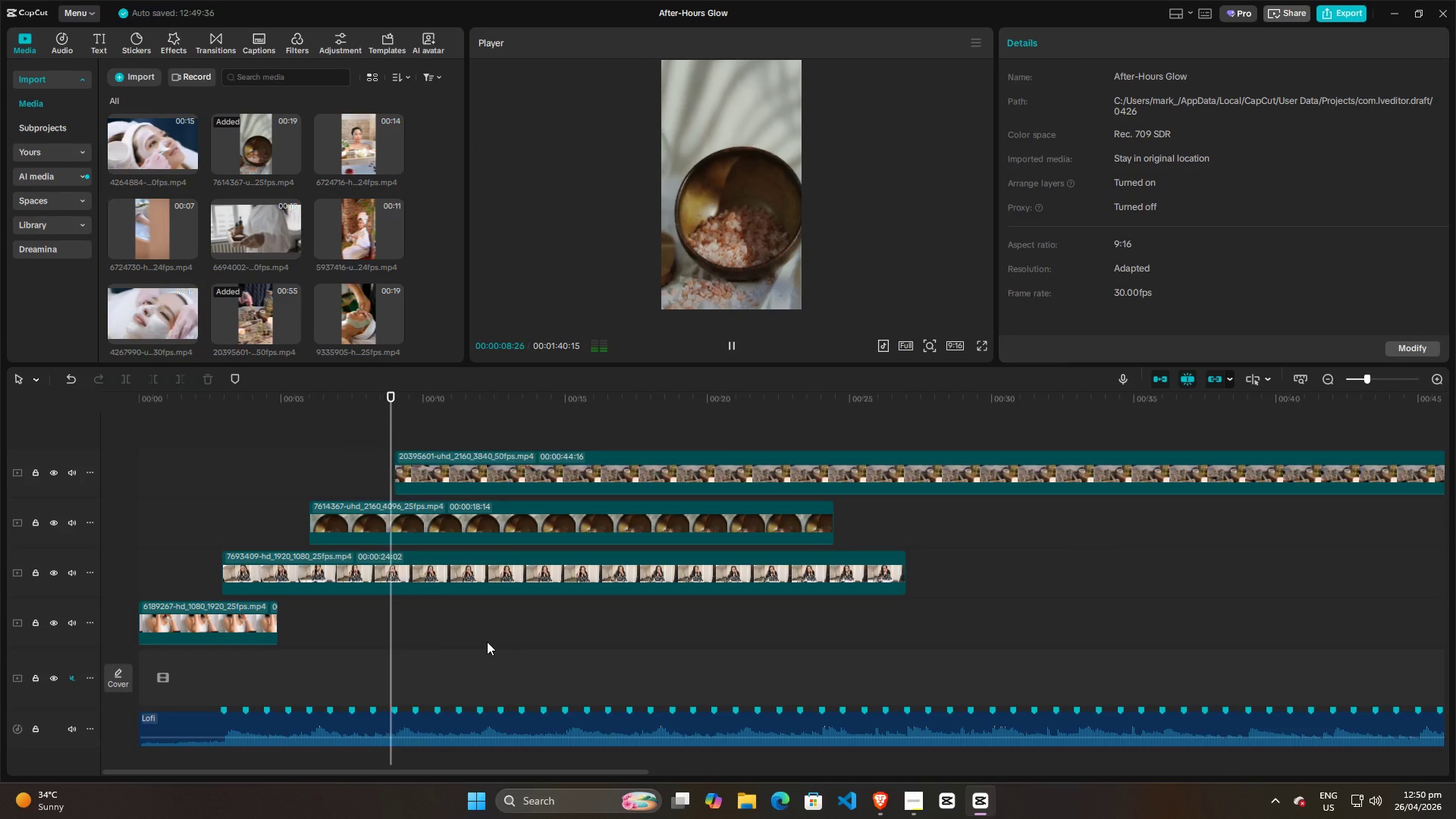 
key(Space)
 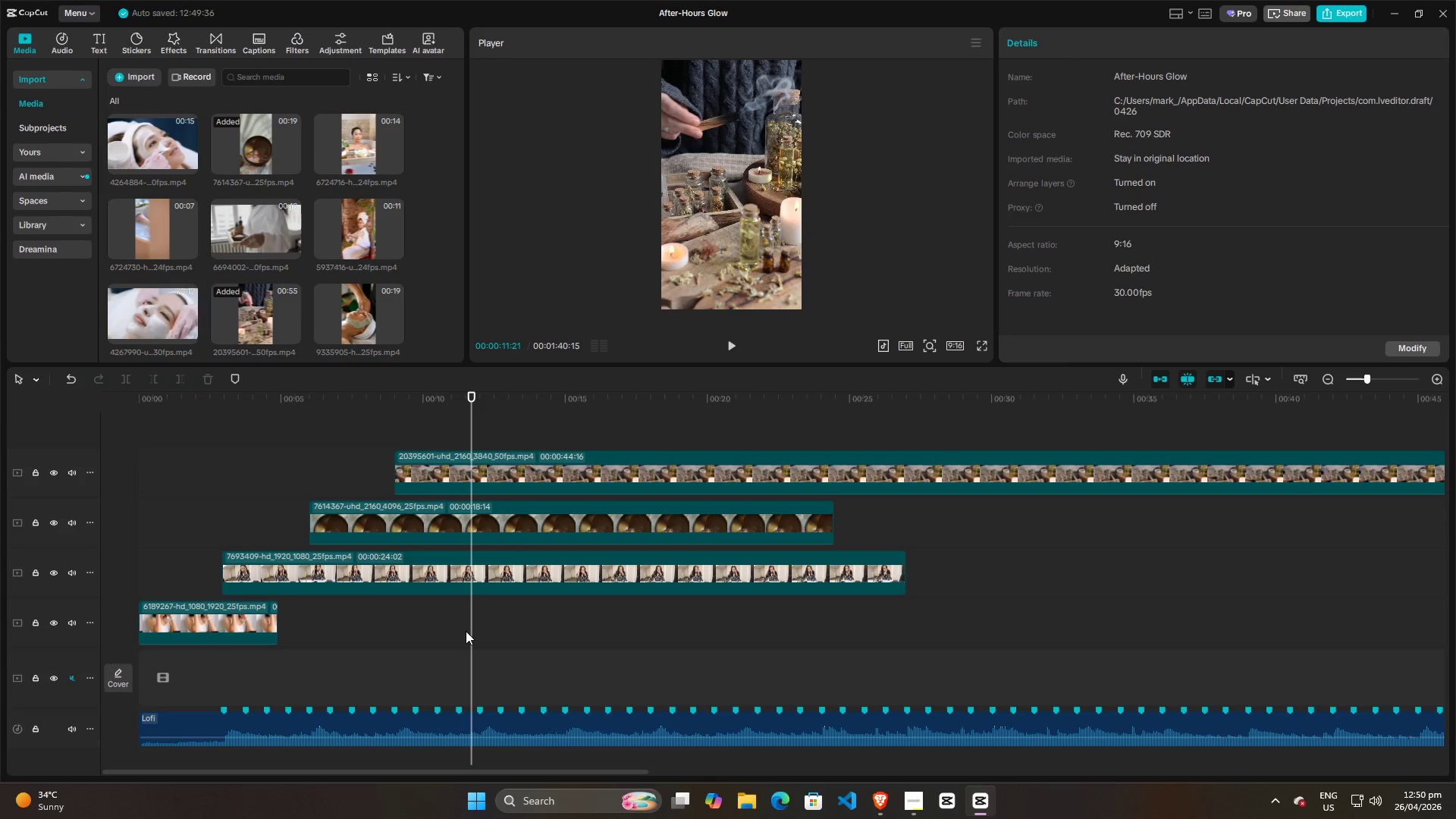 
key(Space)
 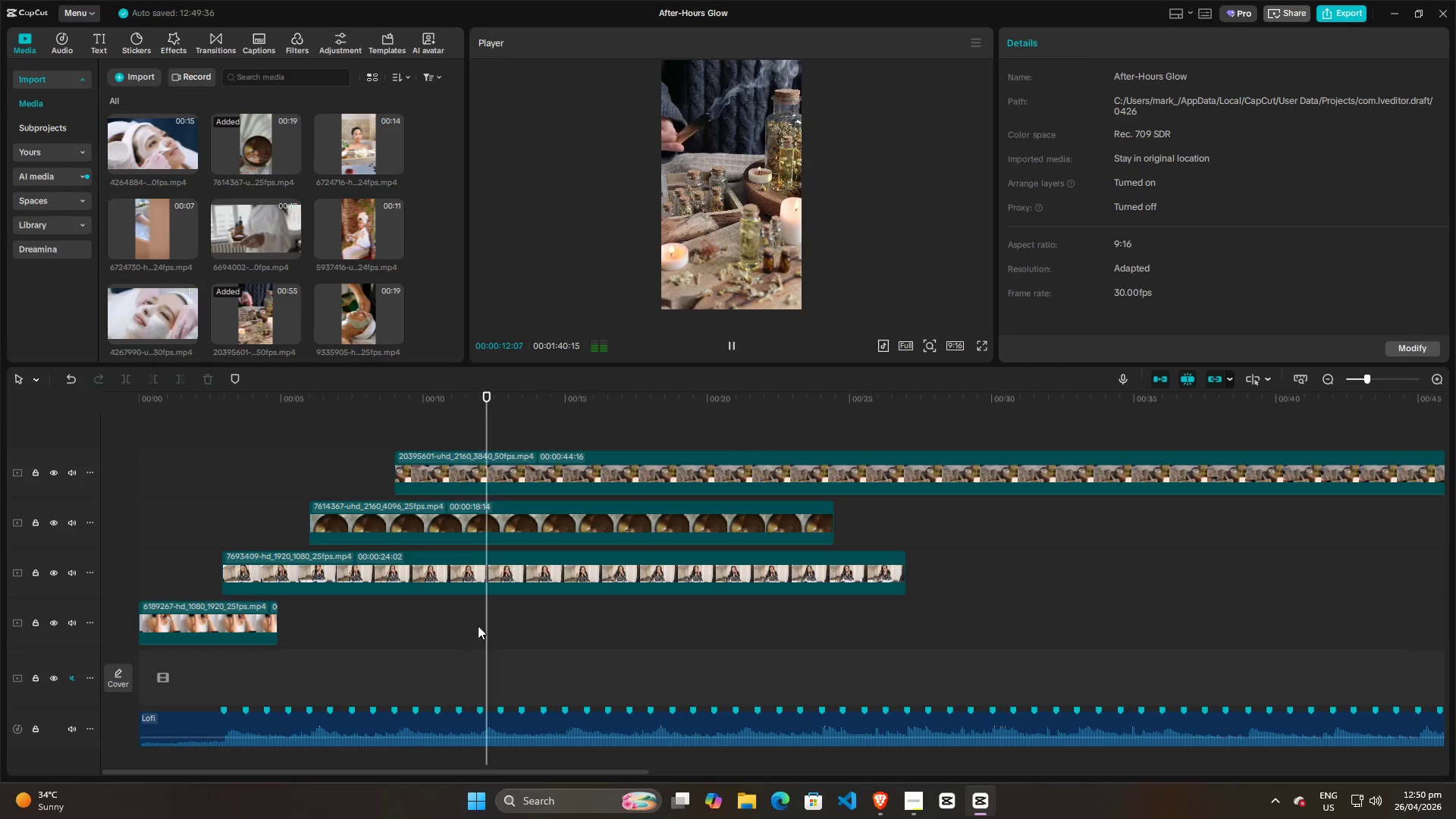 
key(Space)
 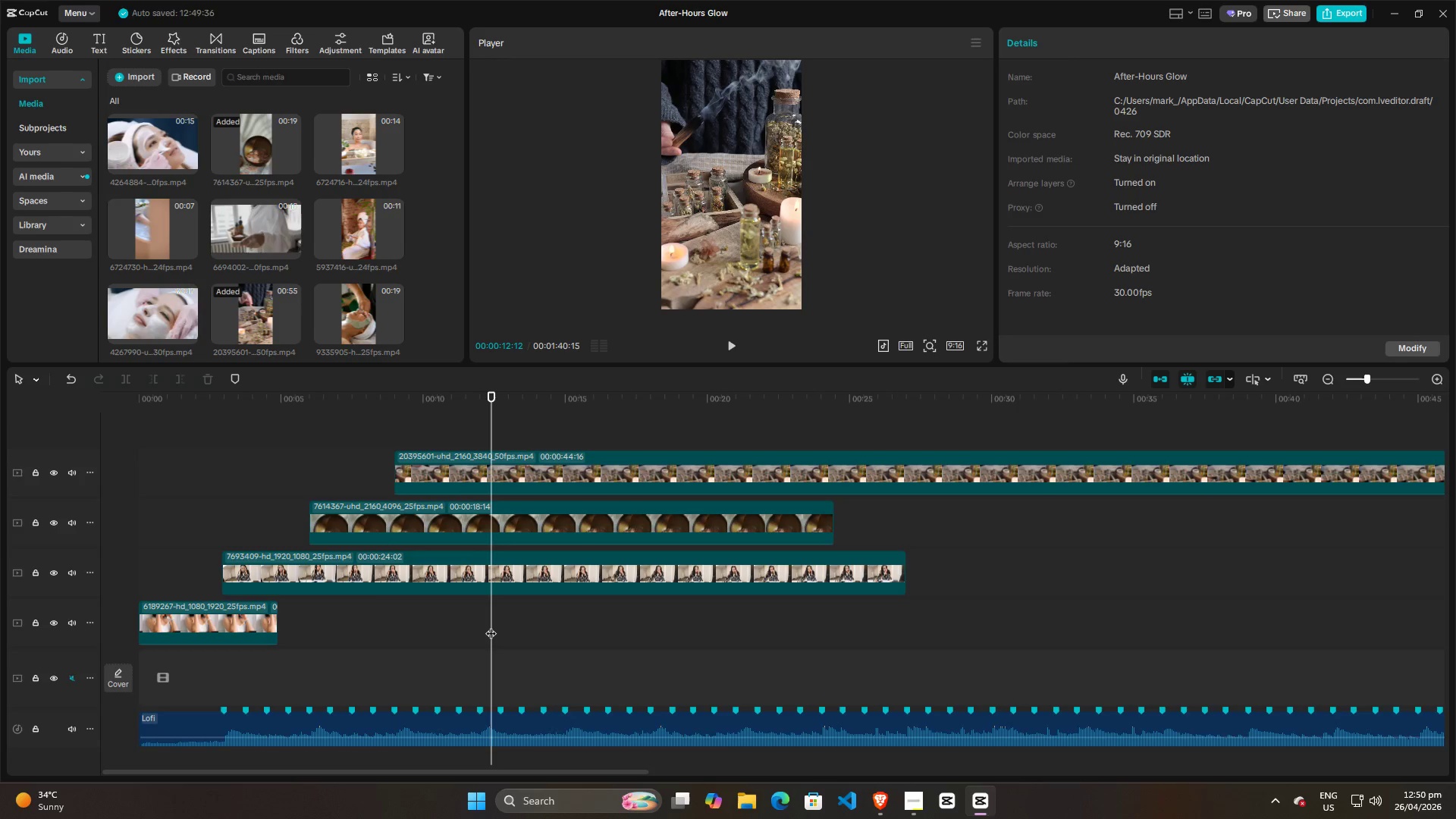 
left_click_drag(start_coordinate=[491, 626], to_coordinate=[399, 619])
 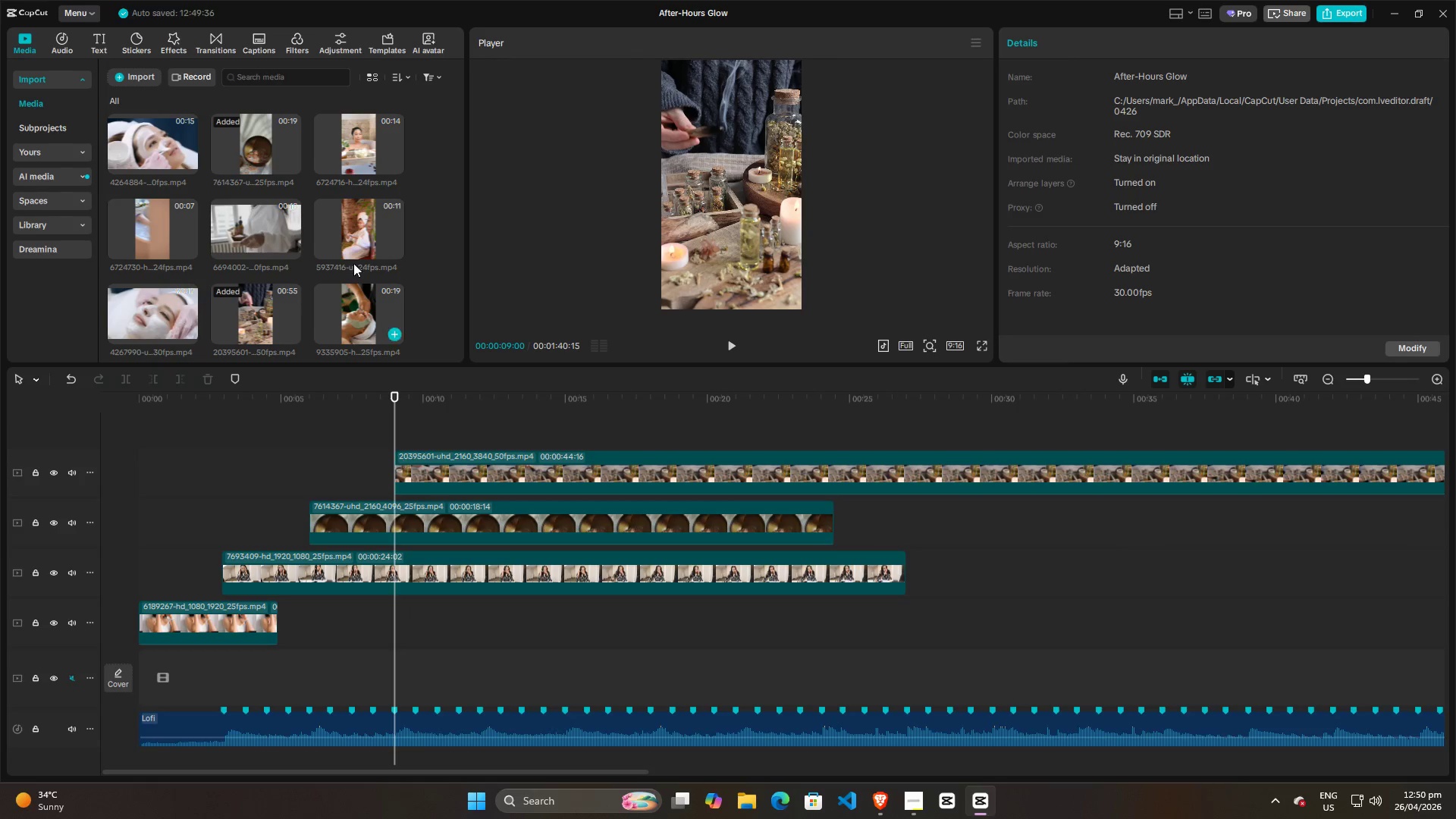 
wait(5.5)
 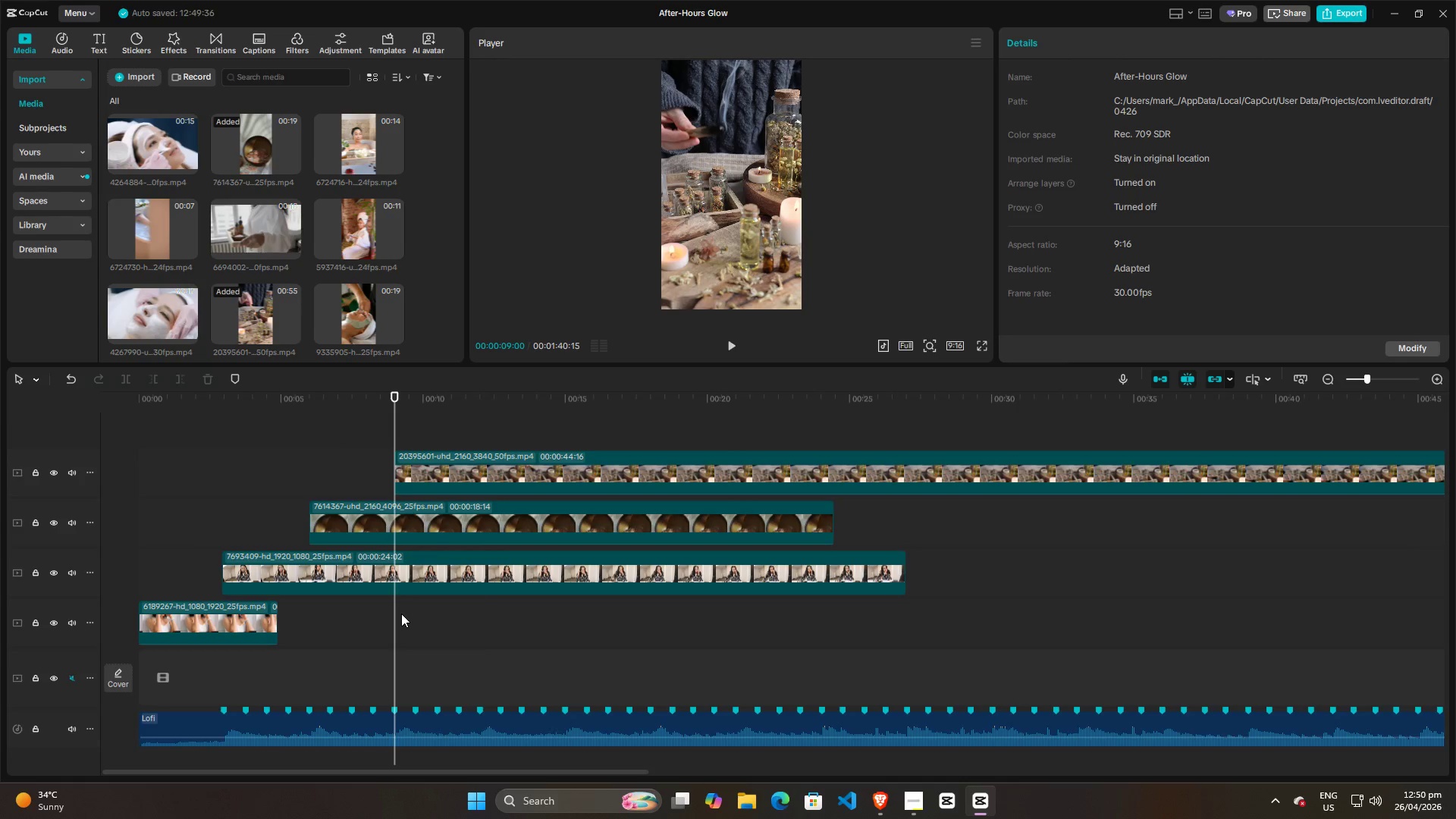 
scroll: coordinate [292, 233], scroll_direction: up, amount: 3.0
 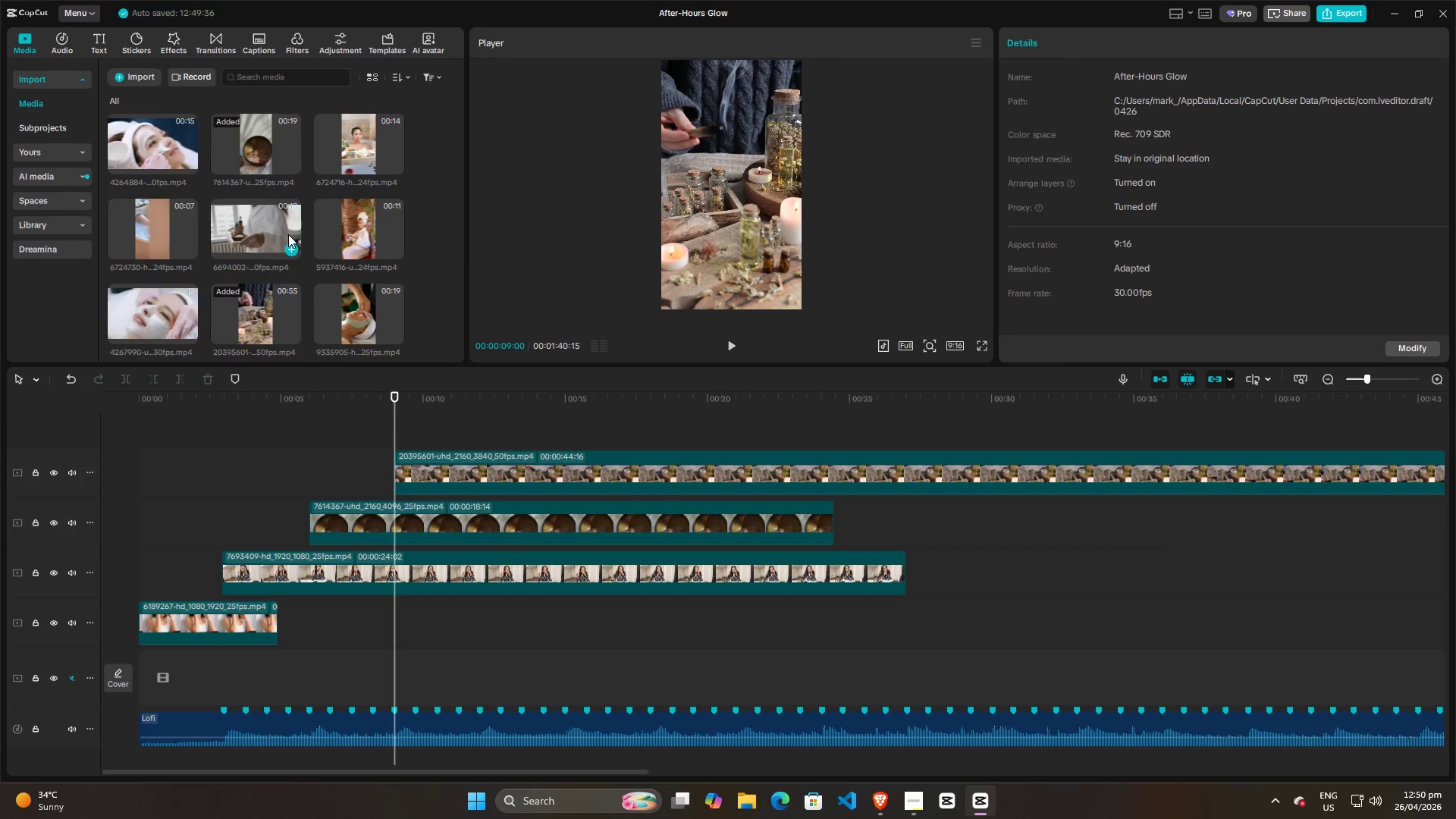 
scroll: coordinate [291, 244], scroll_direction: down, amount: 6.0
 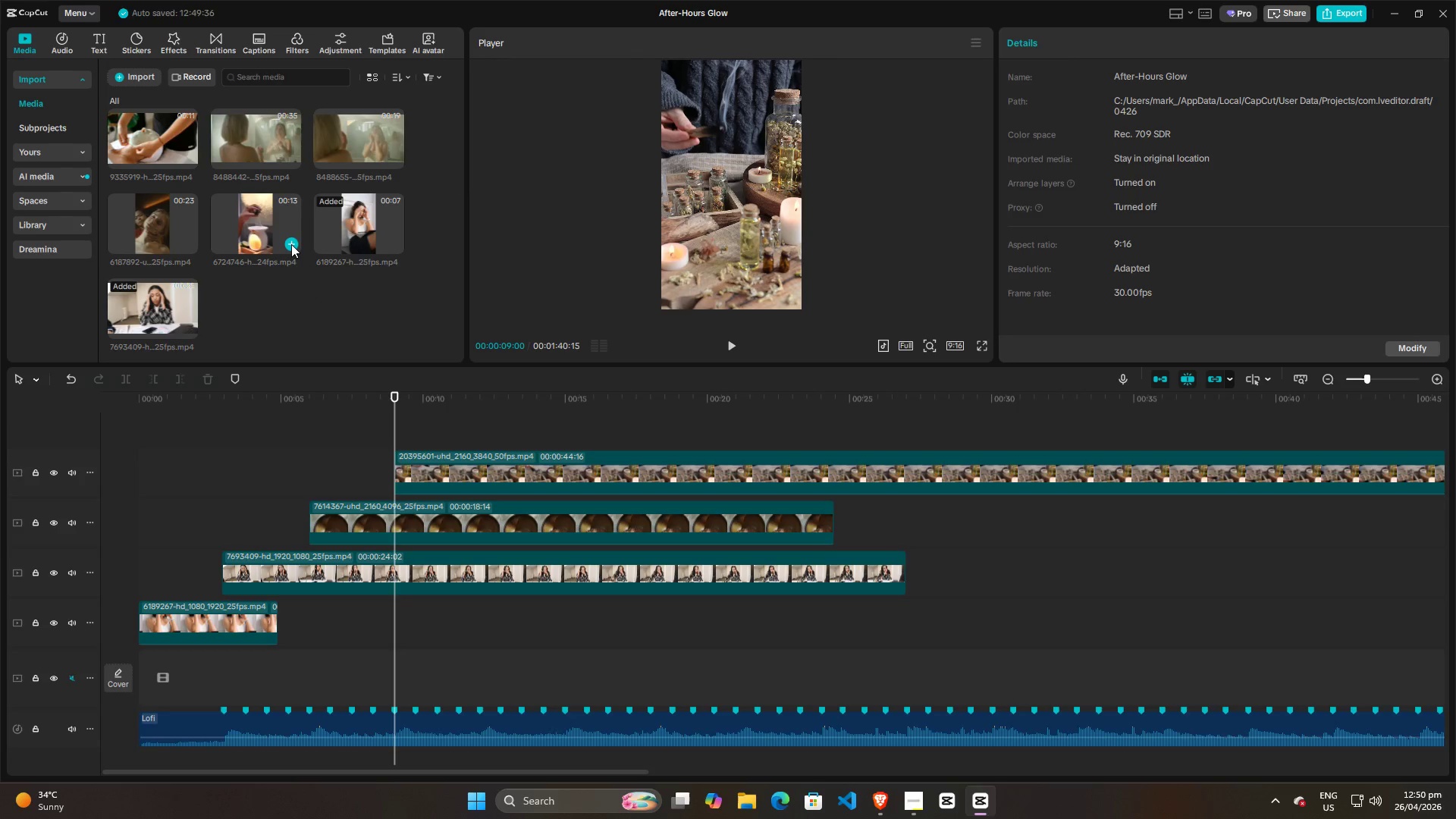 
scroll: coordinate [291, 244], scroll_direction: up, amount: 1.0
 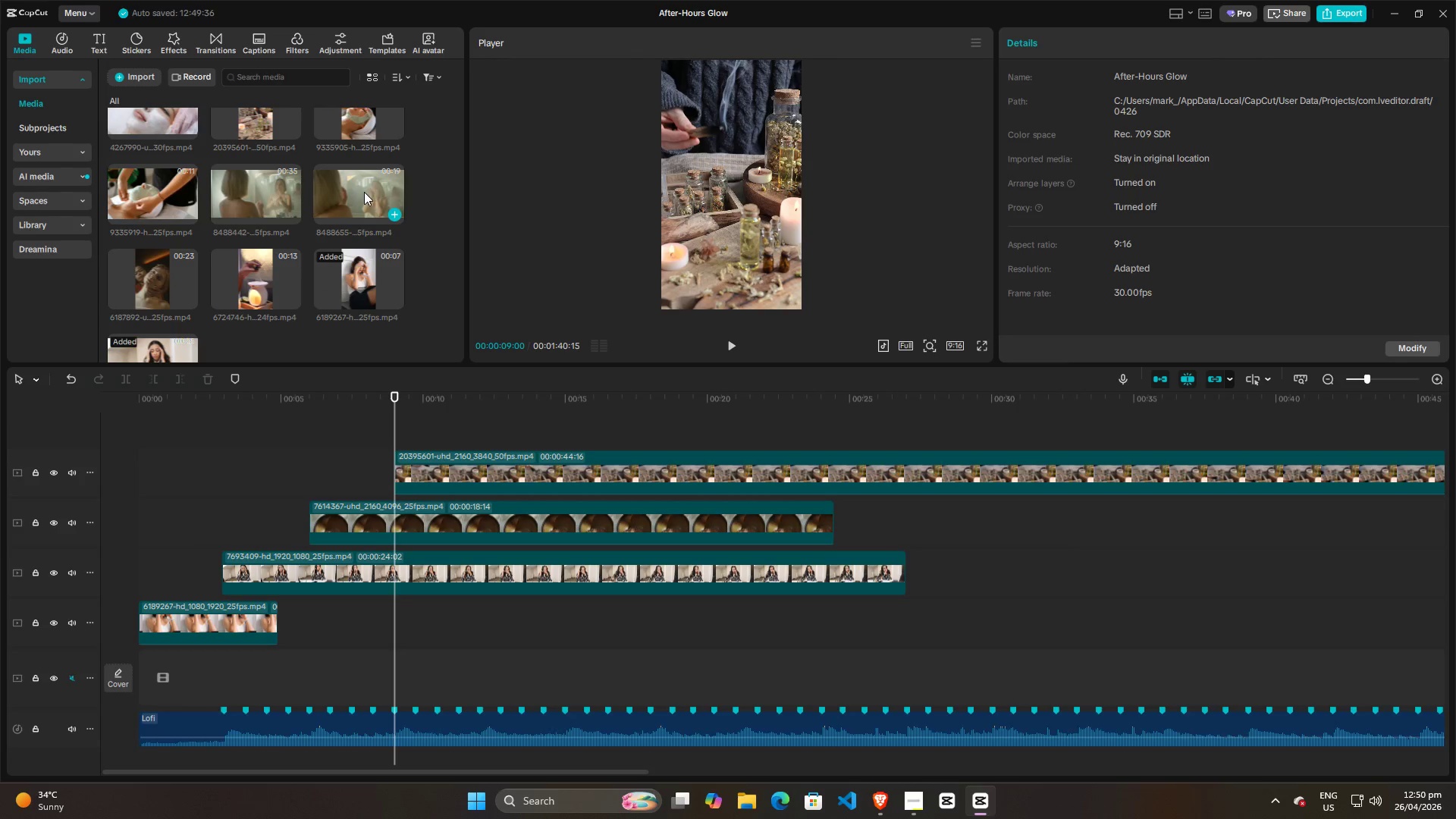 
left_click([363, 192])
 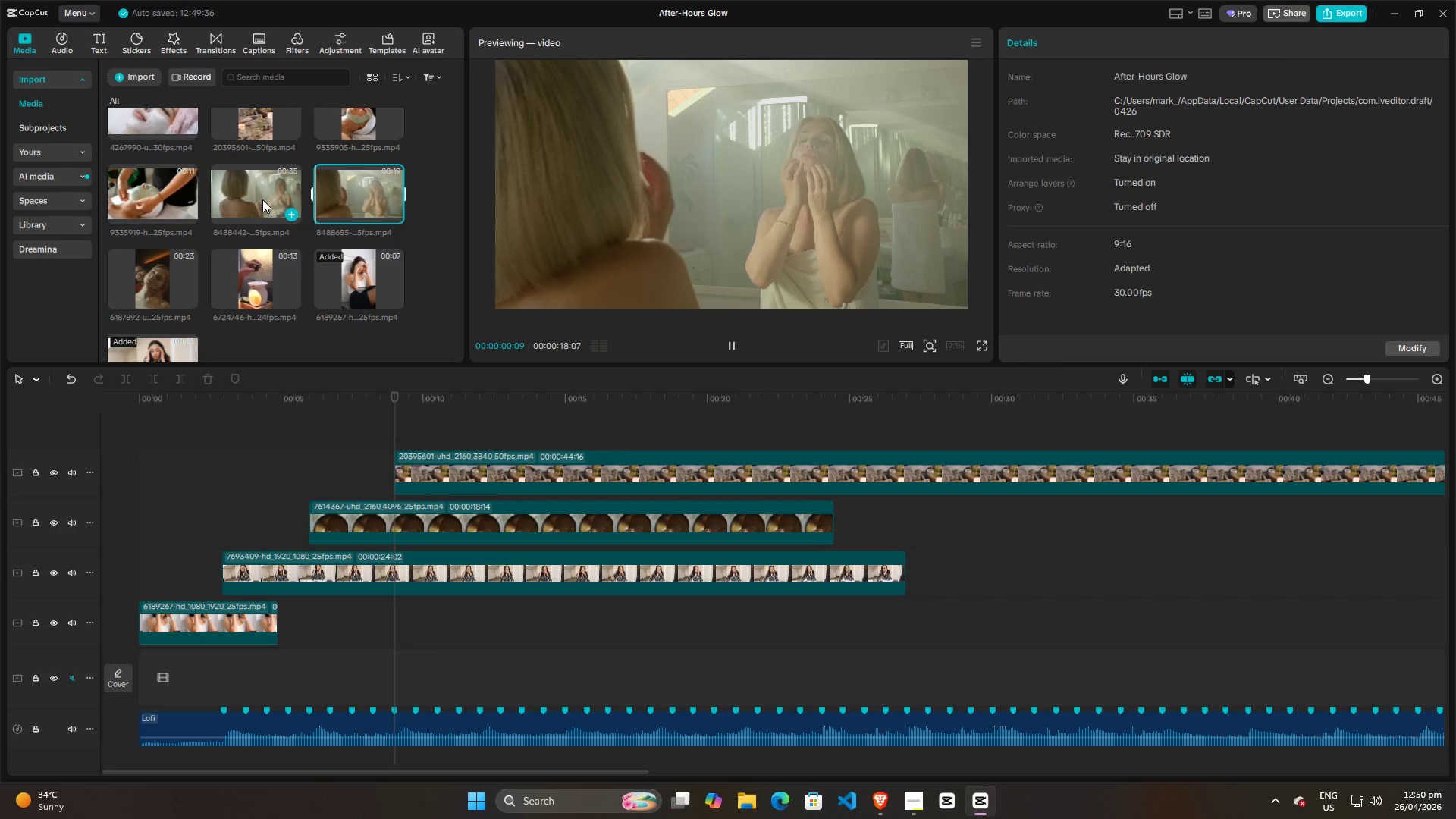 
left_click([261, 199])
 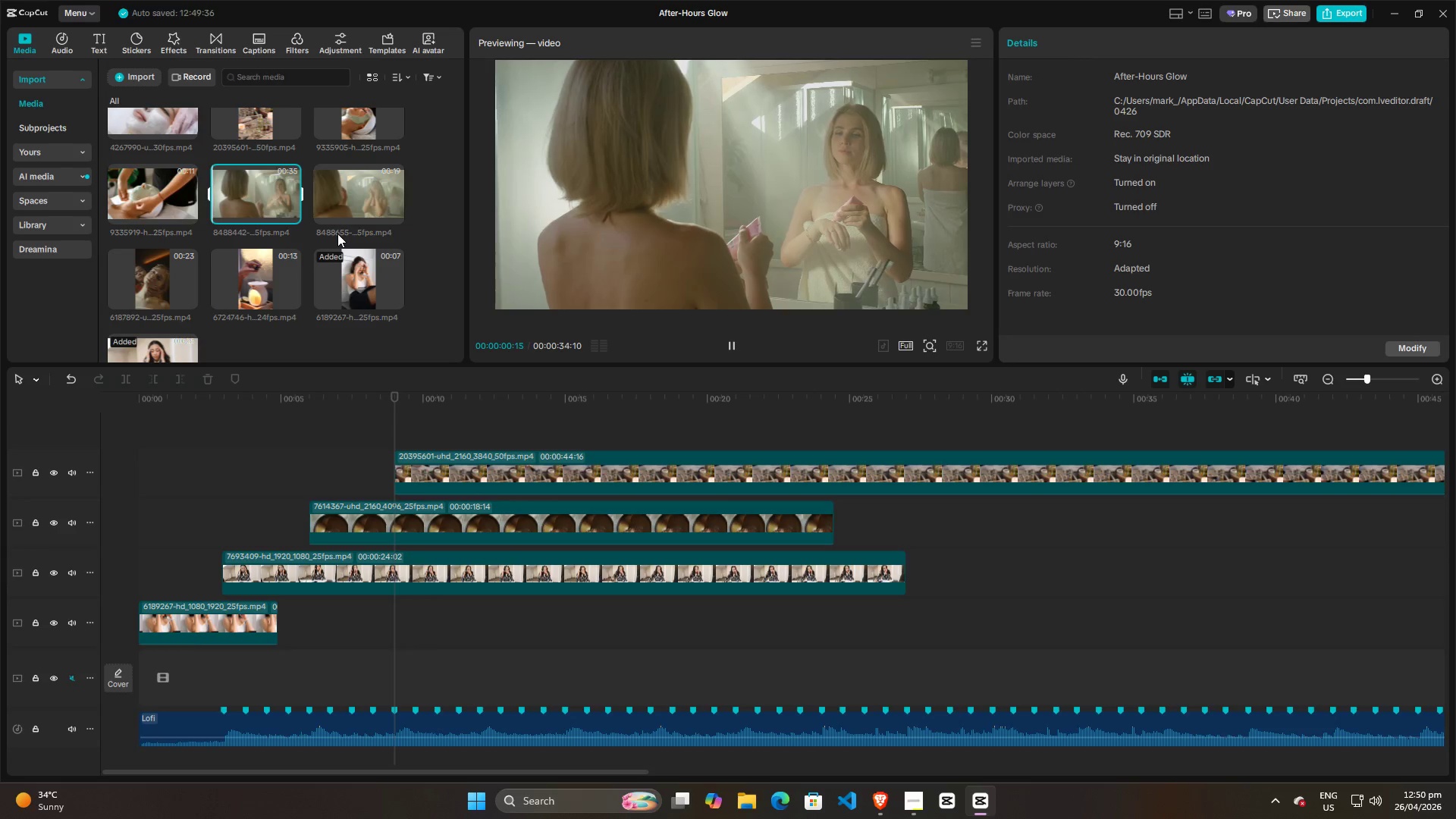 
scroll: coordinate [337, 234], scroll_direction: up, amount: 4.0
 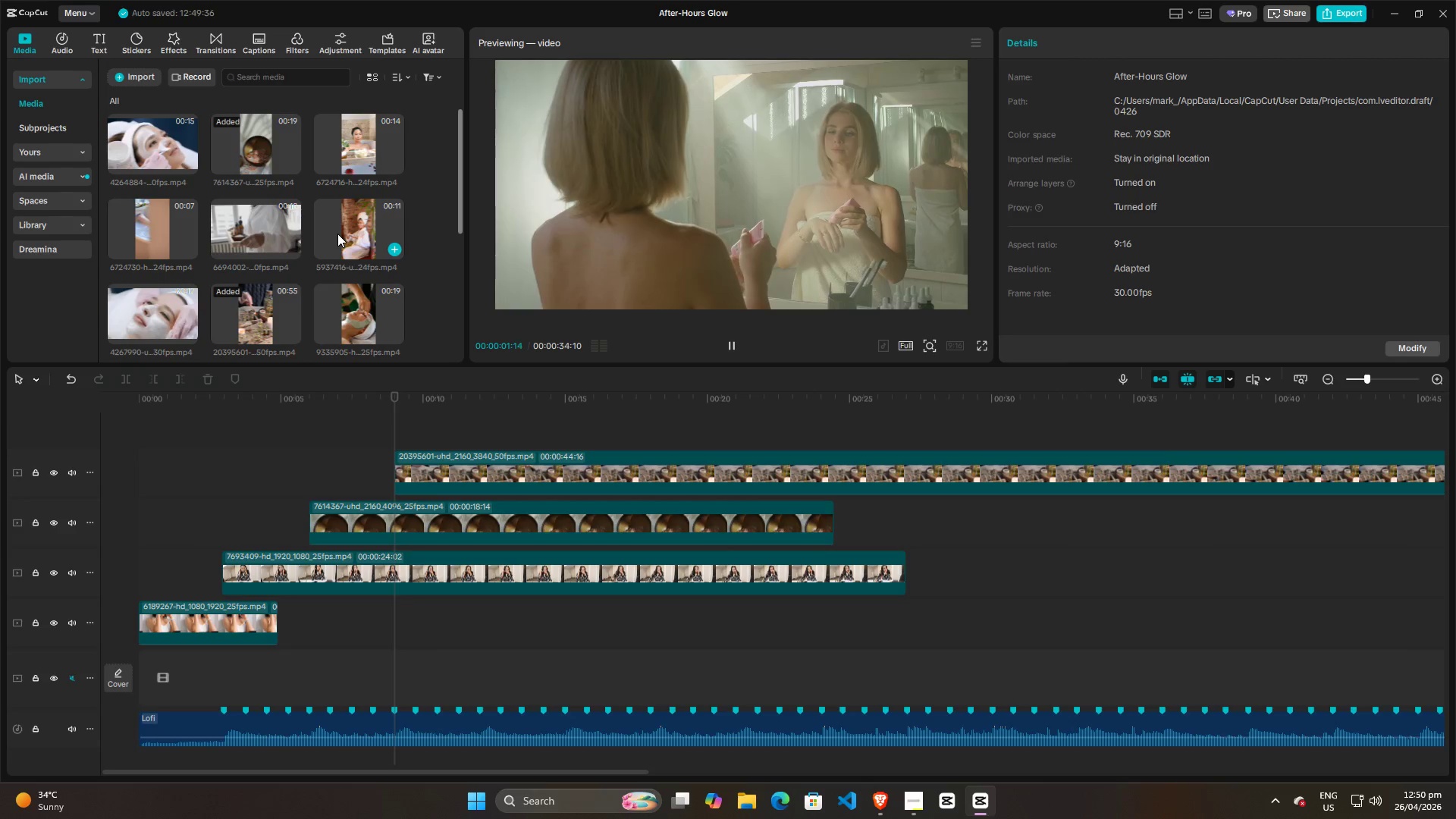 
scroll: coordinate [337, 234], scroll_direction: down, amount: 2.0
 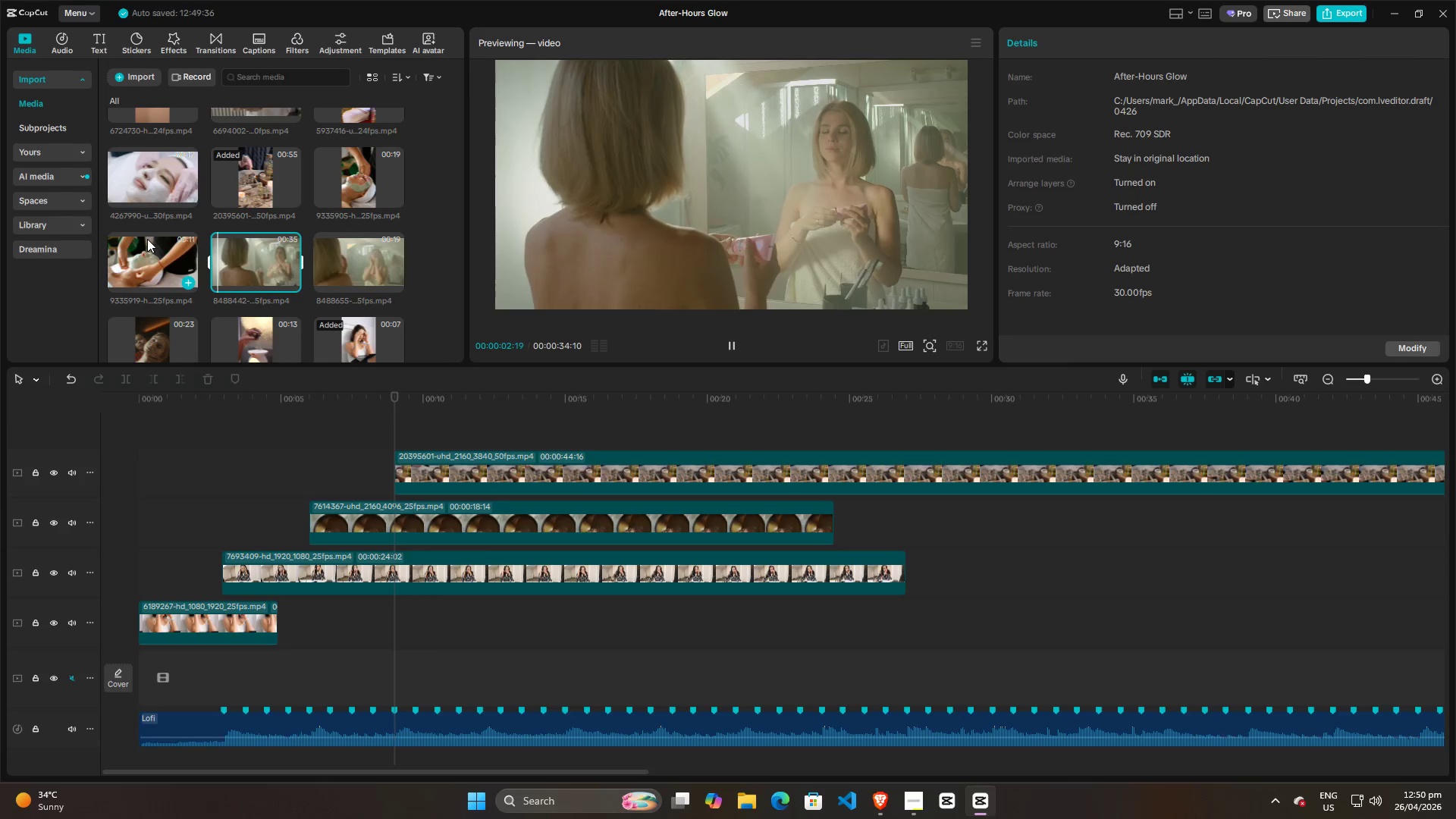 
left_click([143, 246])
 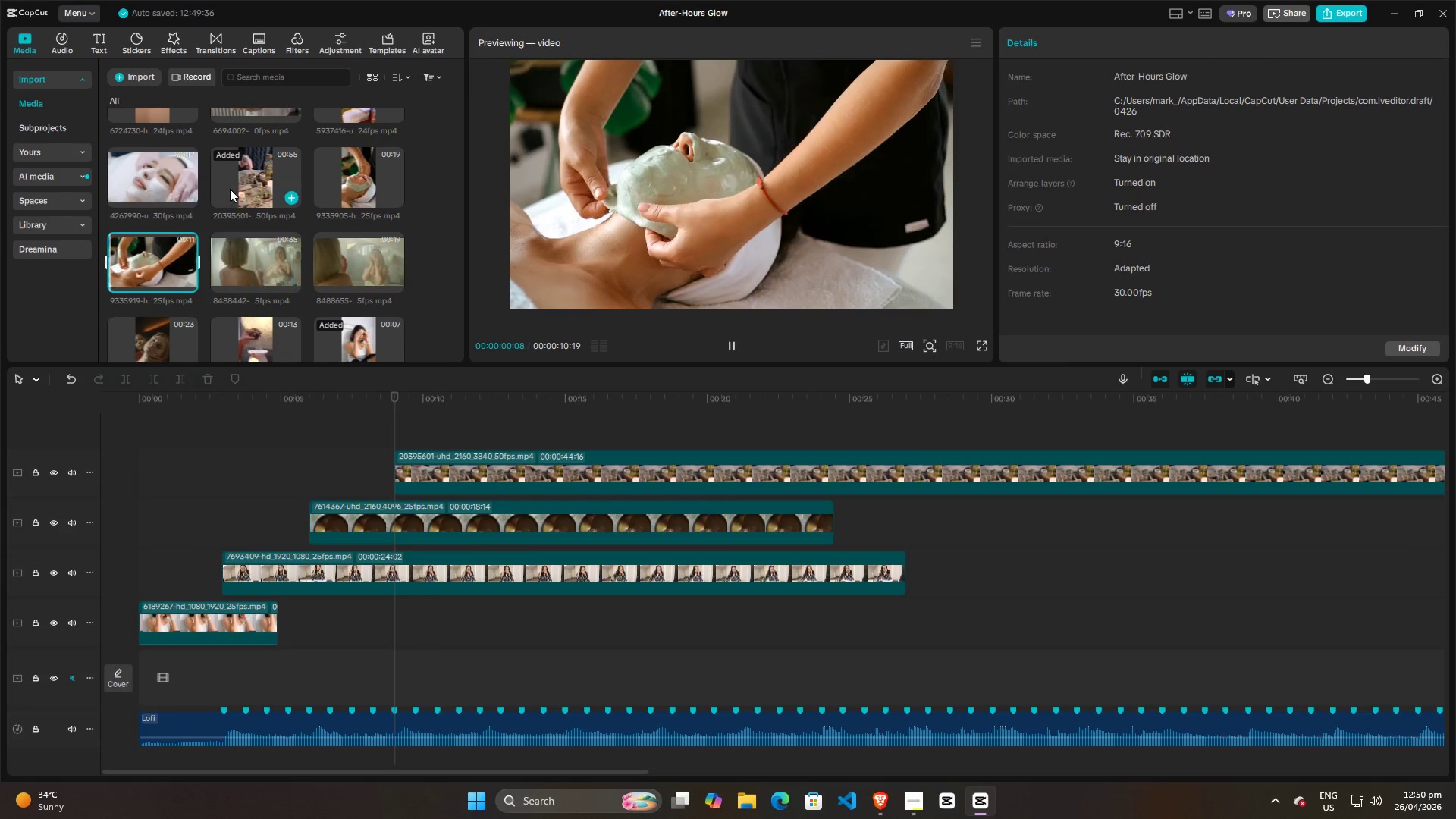 
left_click([240, 171])
 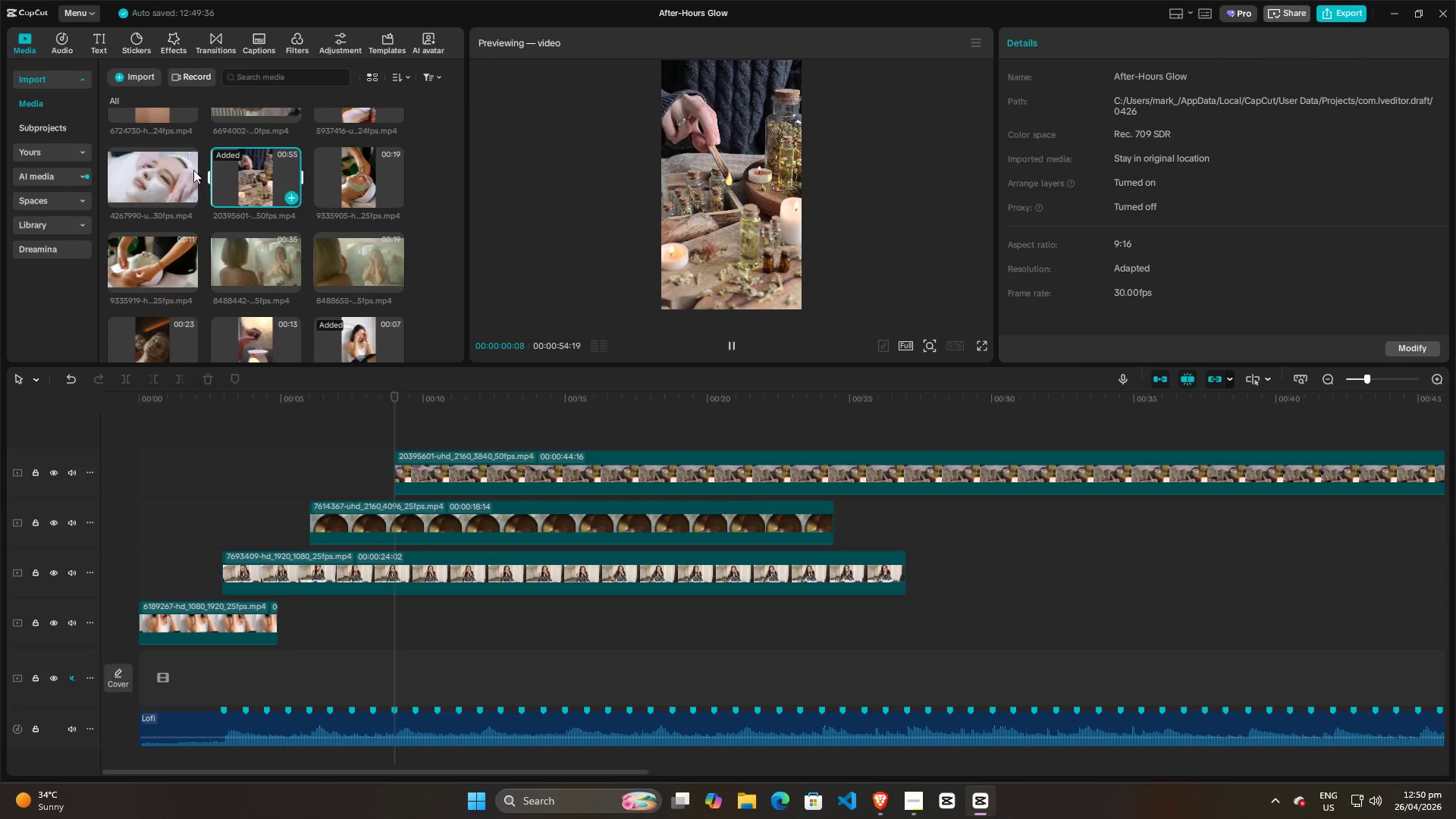 
double_click([130, 164])
 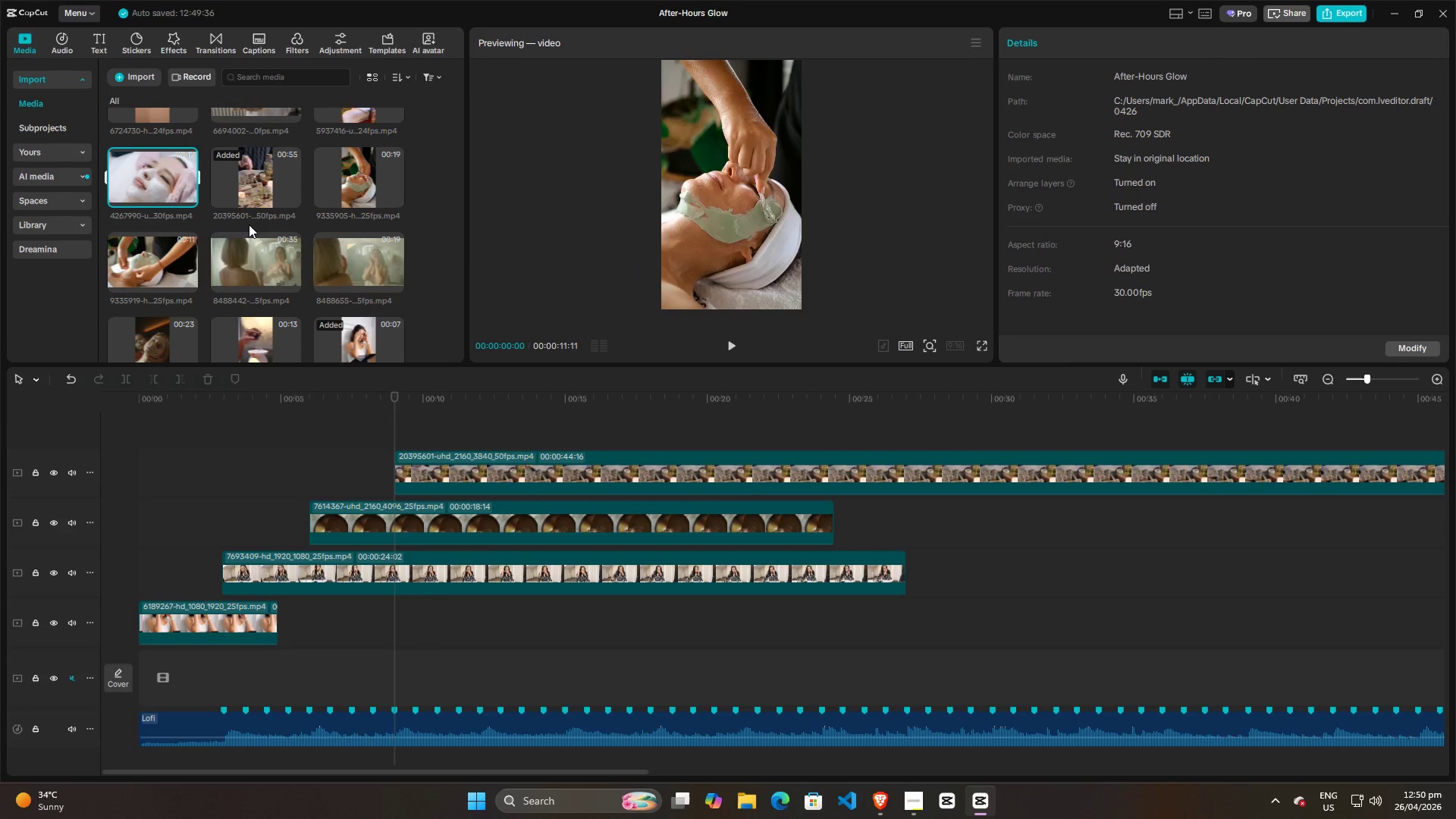 
scroll: coordinate [247, 225], scroll_direction: up, amount: 2.0
 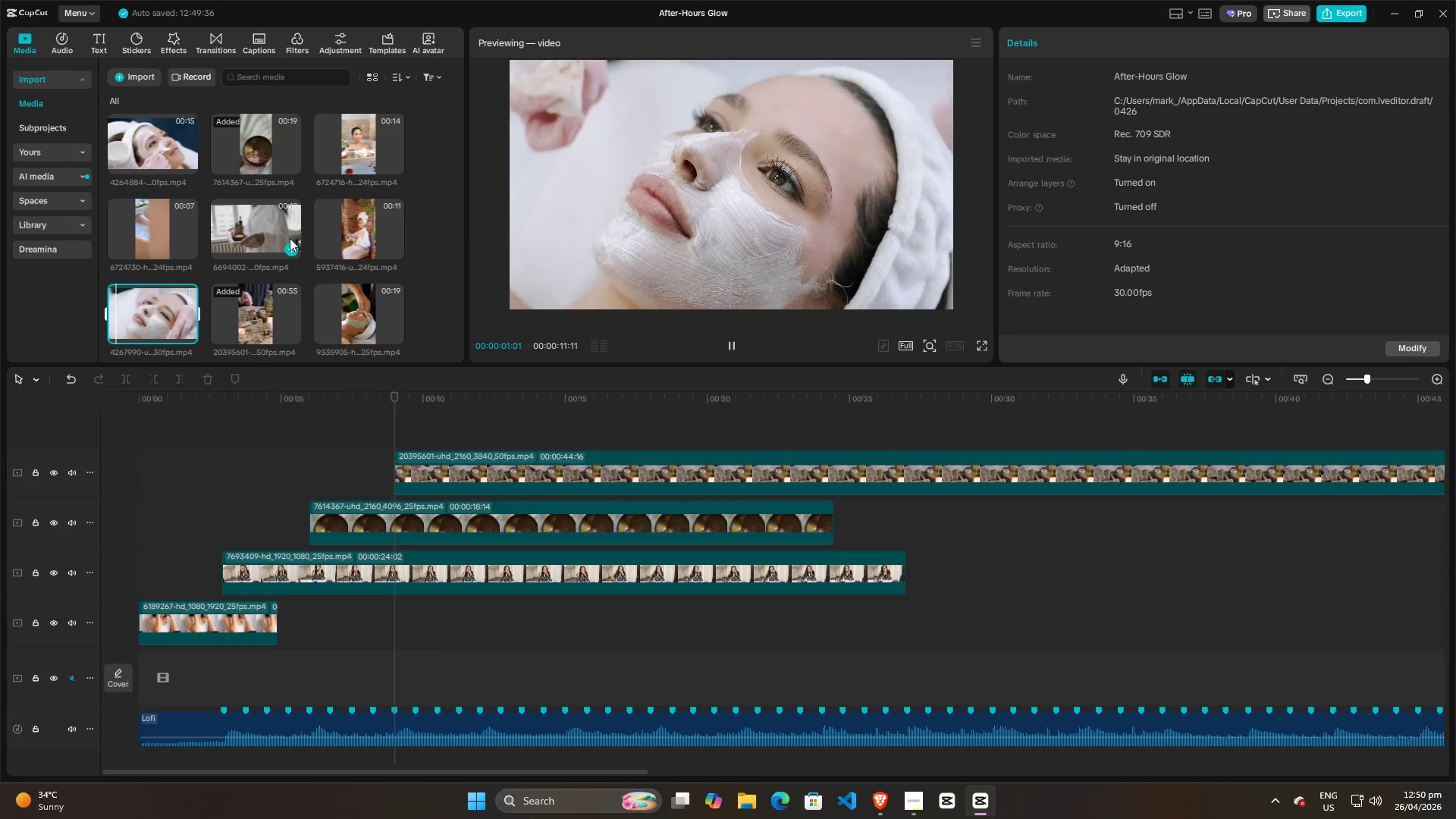 
double_click([353, 220])
 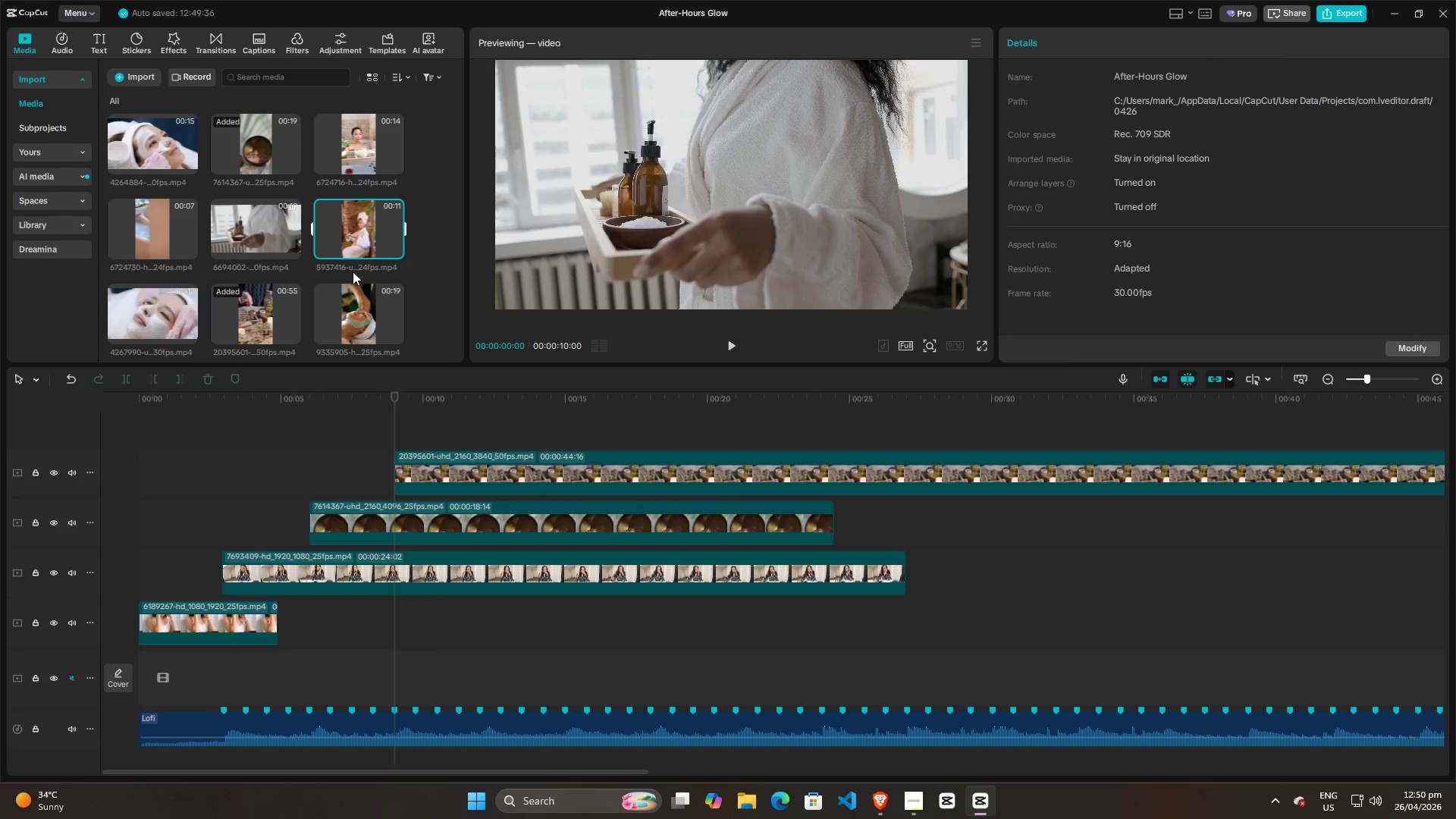 
scroll: coordinate [353, 271], scroll_direction: up, amount: 3.0
 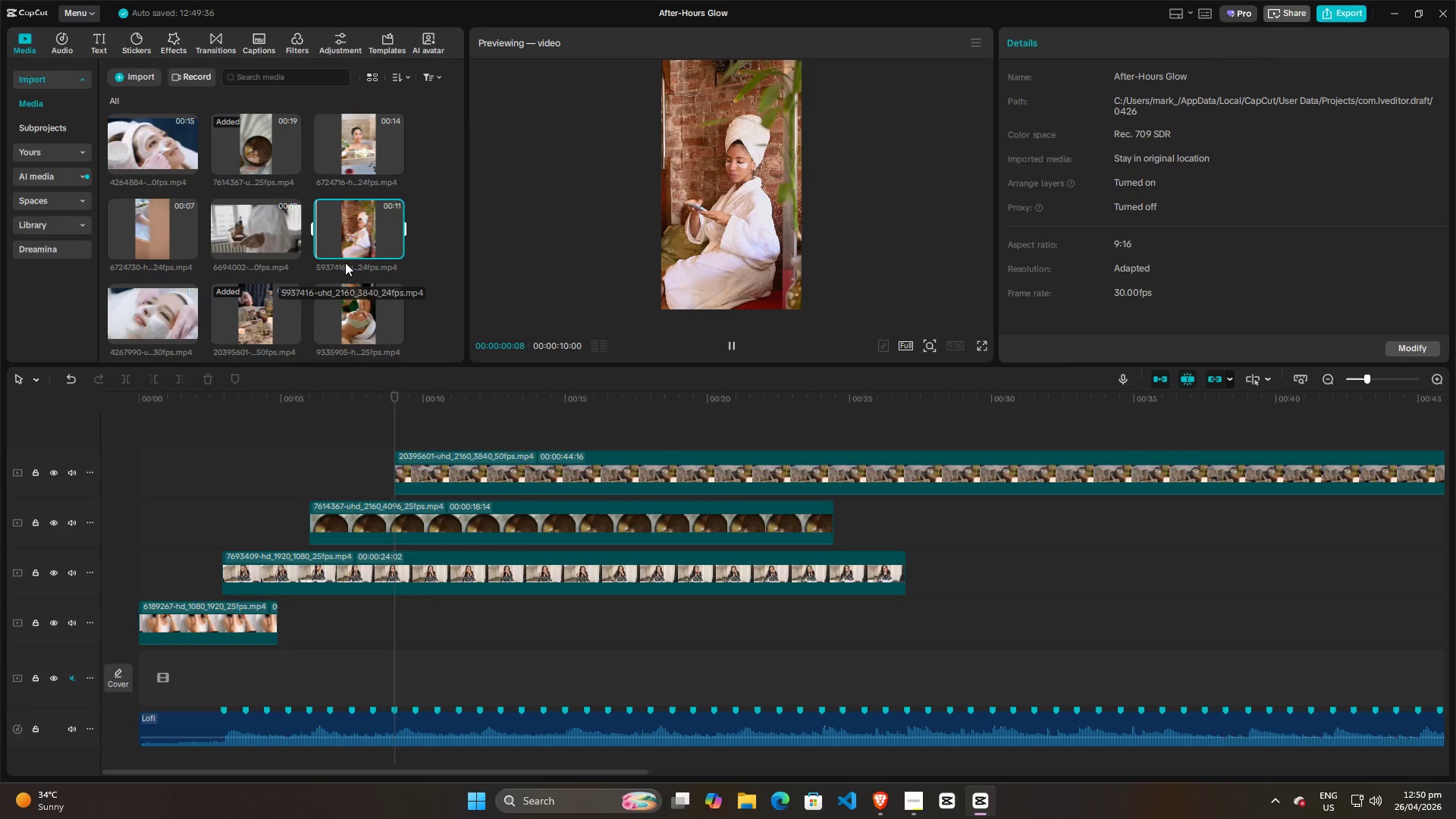 
mouse_move([361, 212])
 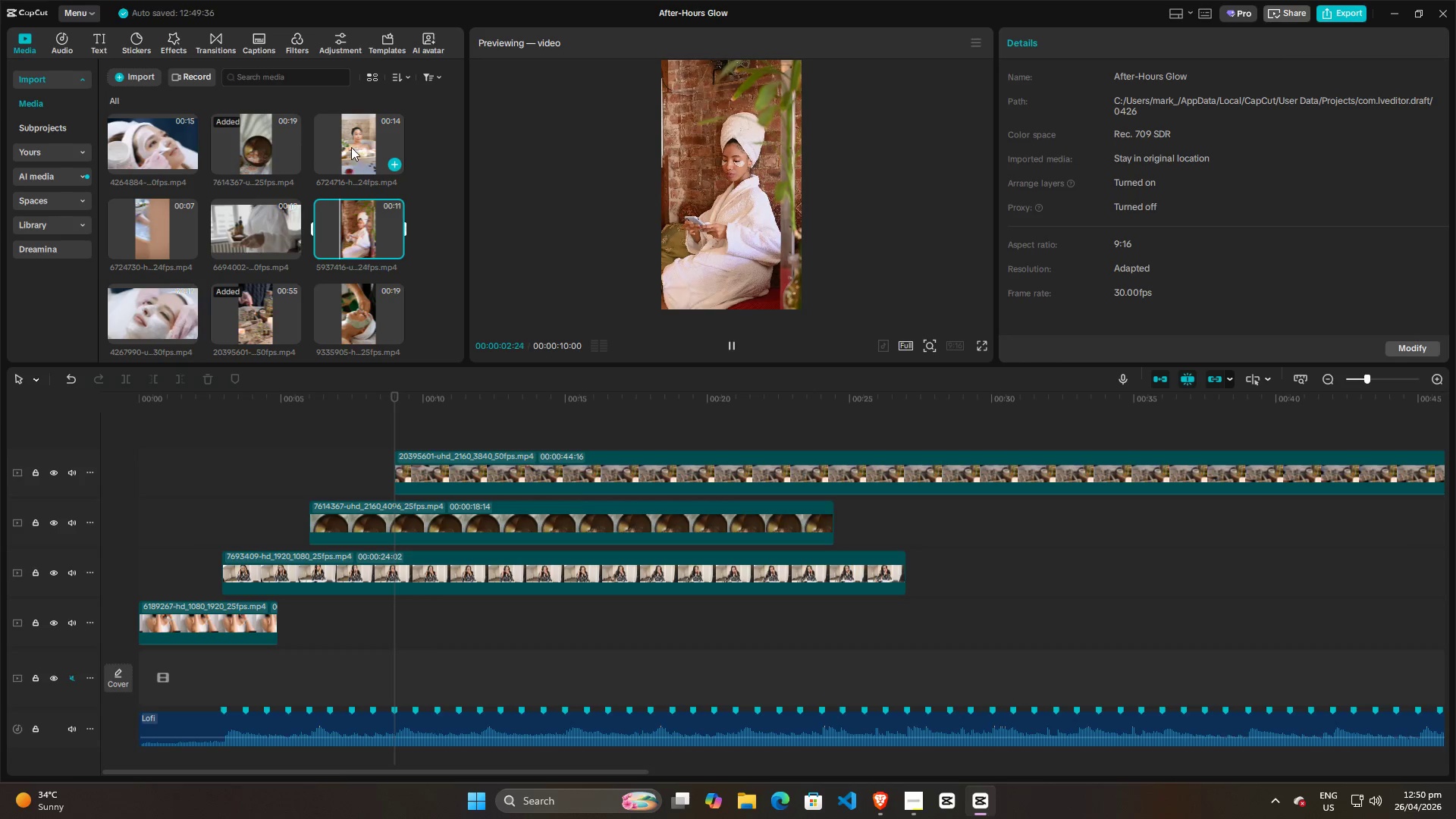 
left_click([351, 147])
 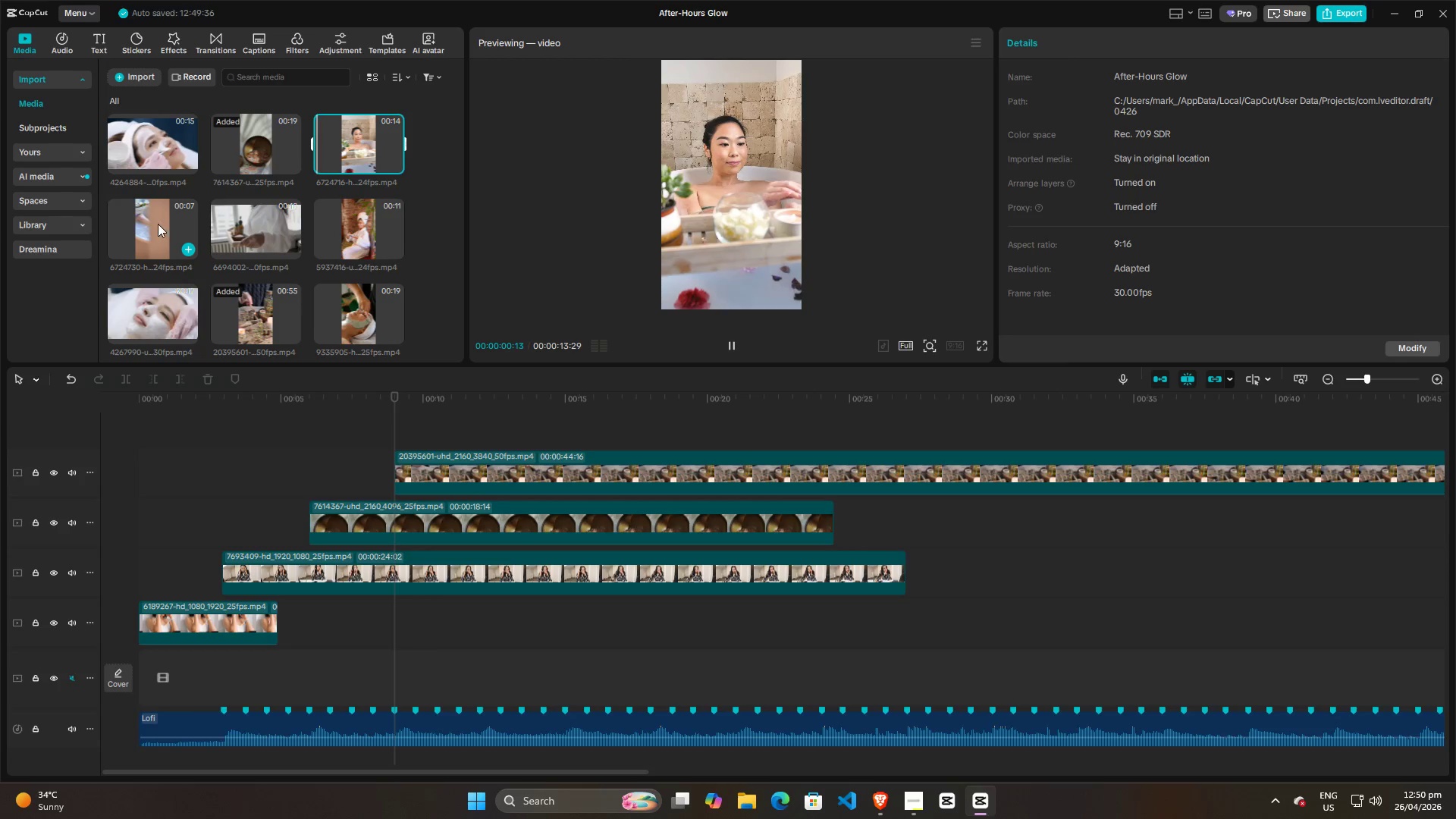 
left_click([154, 226])
 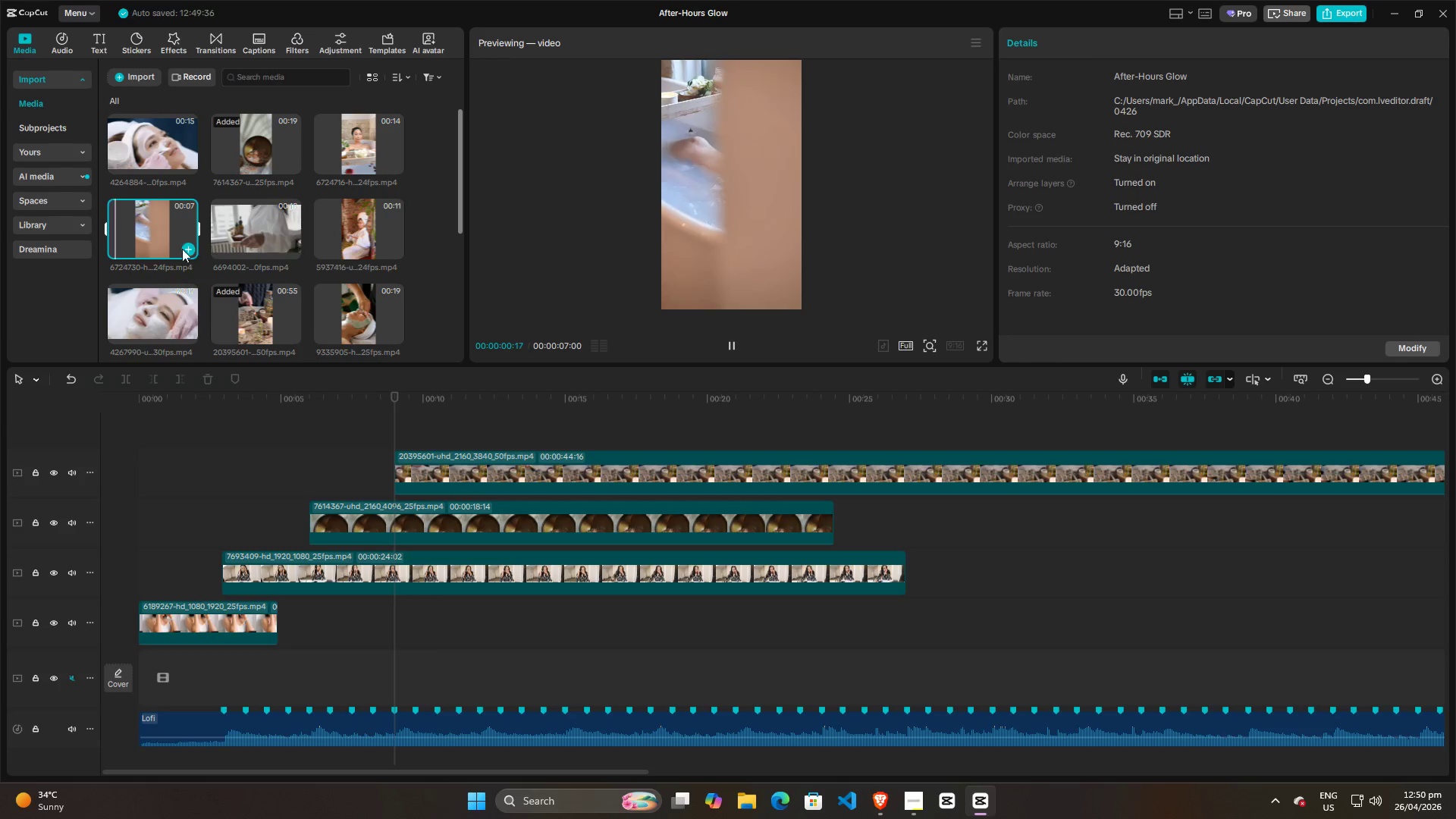 
left_click([163, 224])
 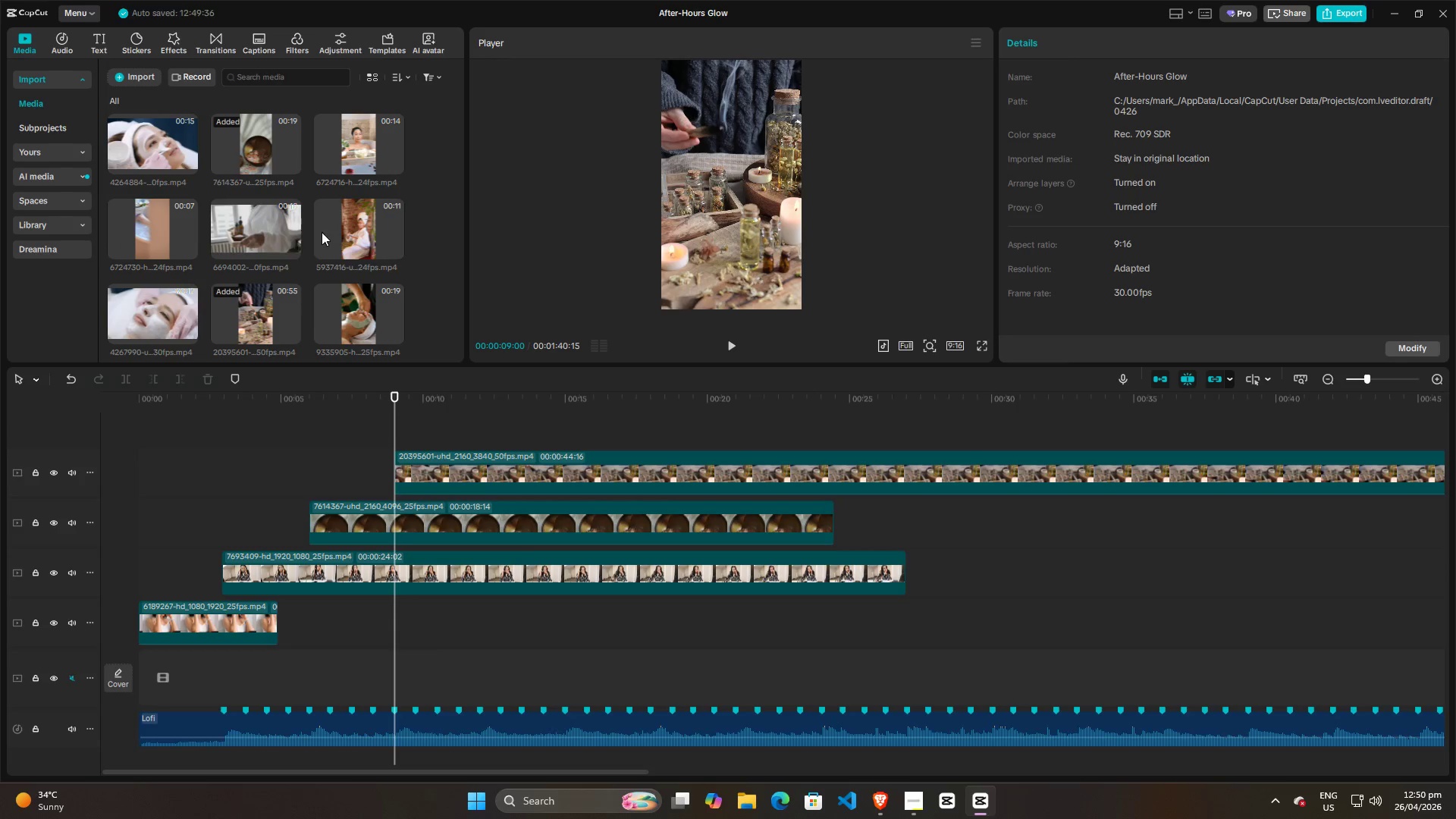 
scroll: coordinate [324, 265], scroll_direction: down, amount: 6.0
 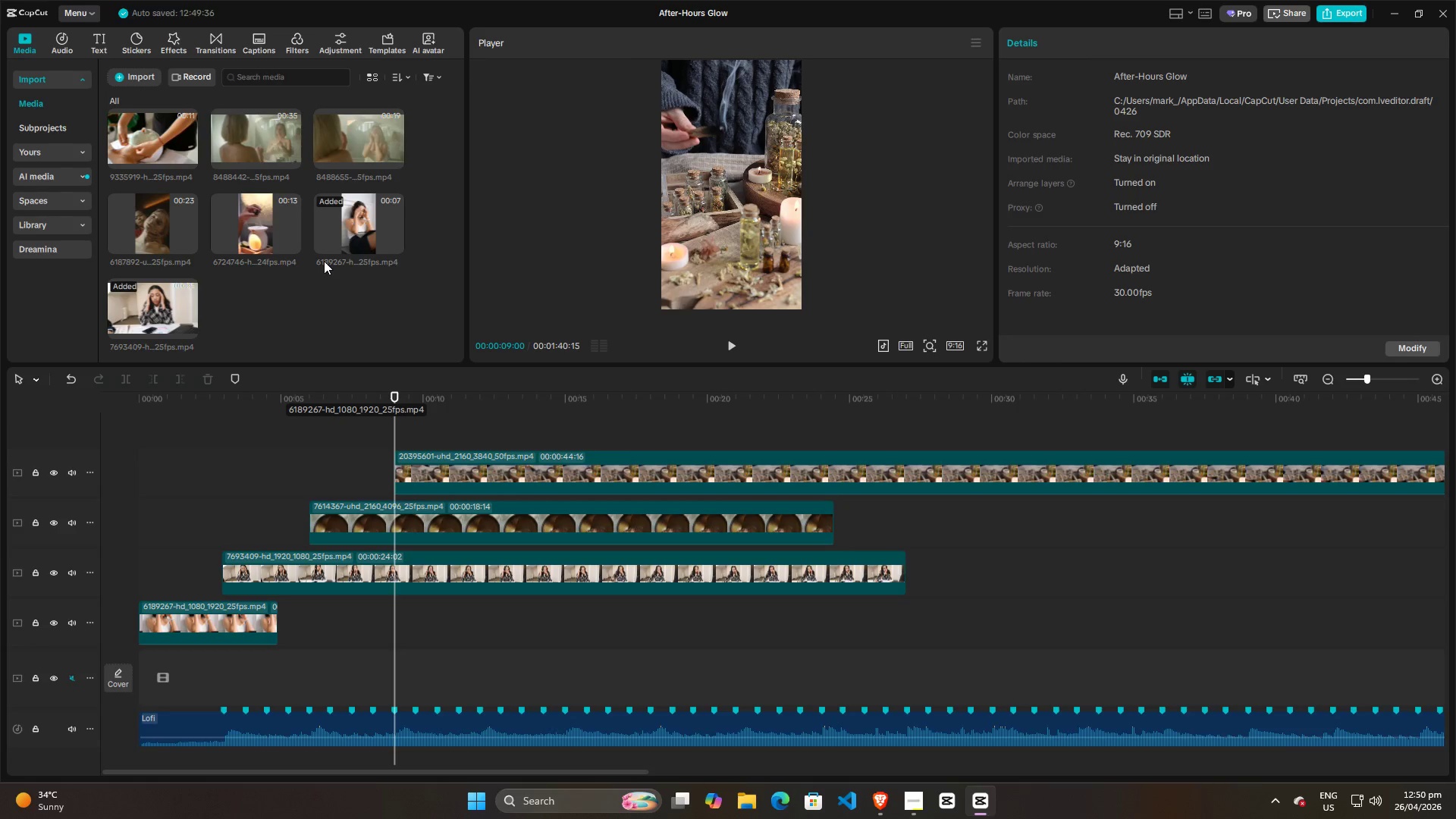 
scroll: coordinate [334, 297], scroll_direction: up, amount: 6.0
 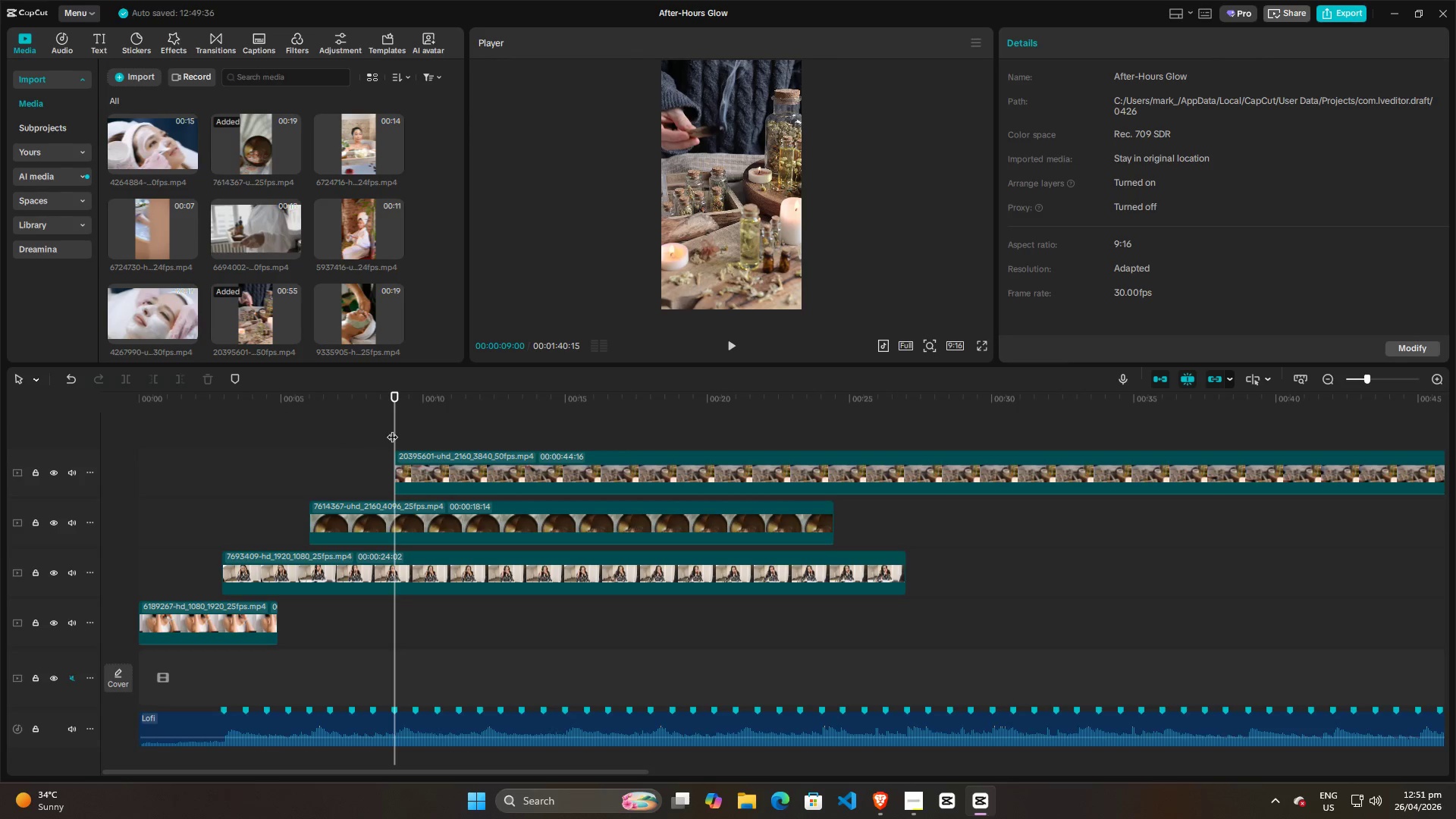 
key(Space)
 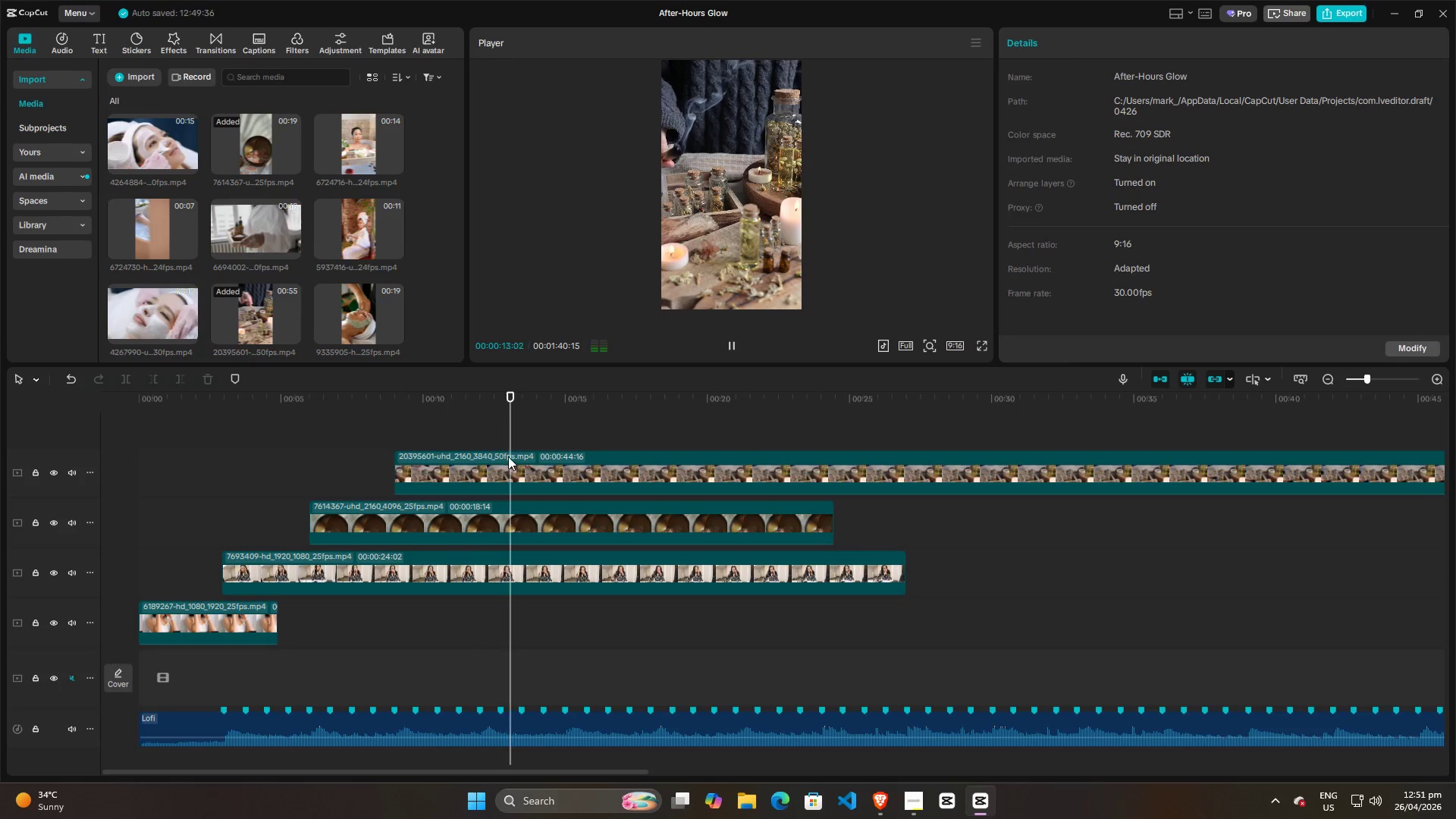 
wait(5.48)
 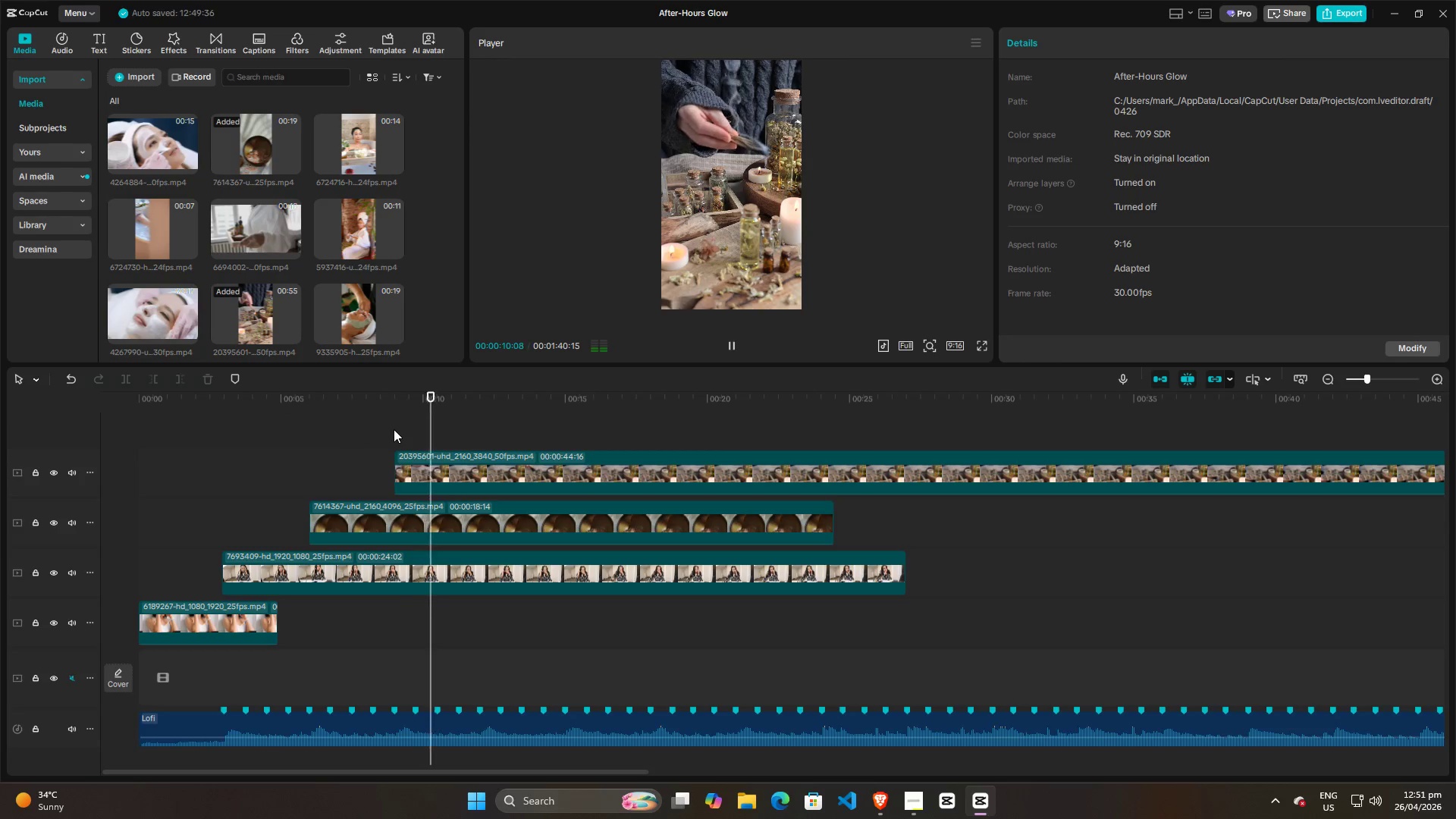 
left_click_drag(start_coordinate=[547, 428], to_coordinate=[1298, 425])
 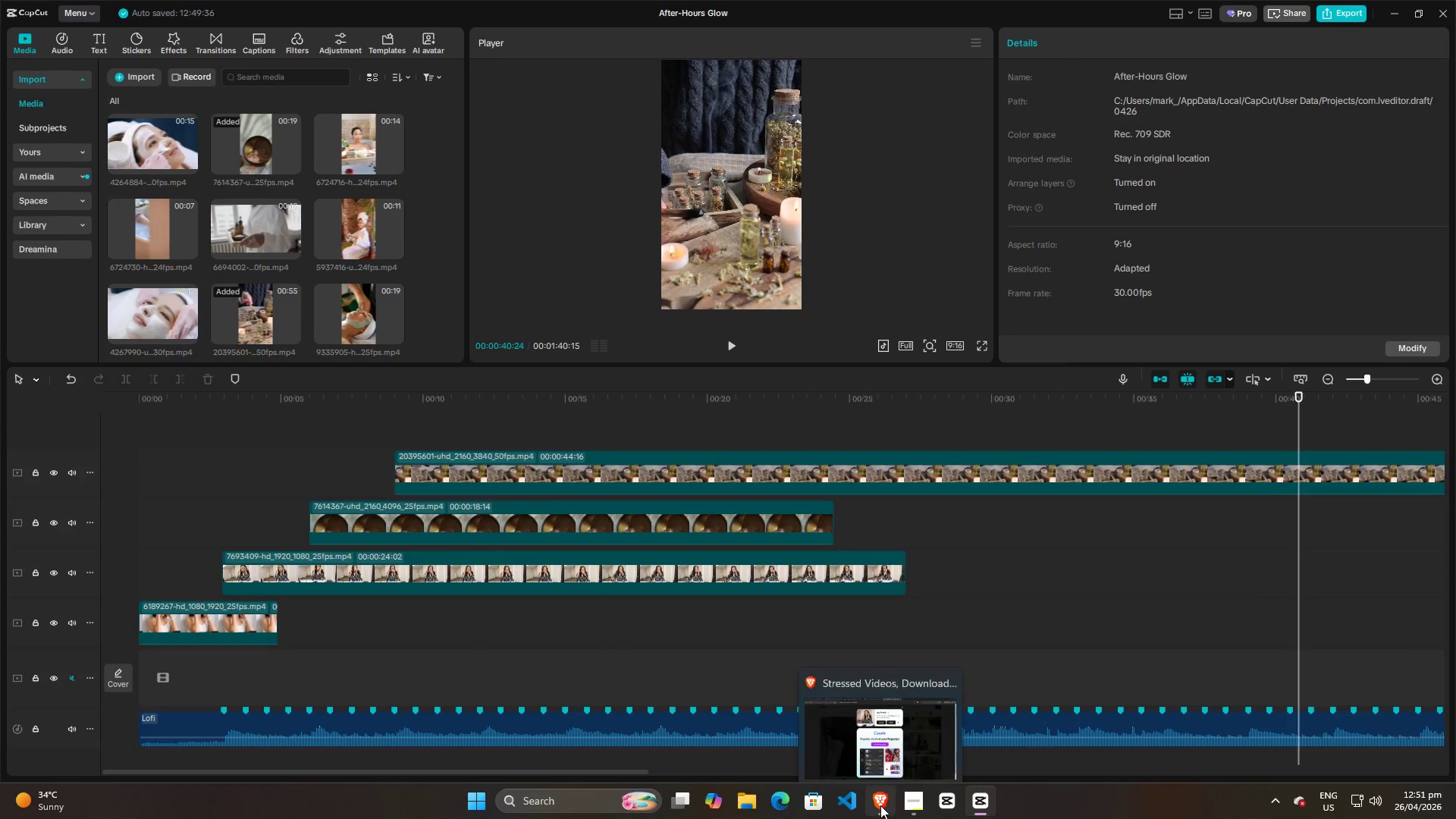 
left_click([914, 799])